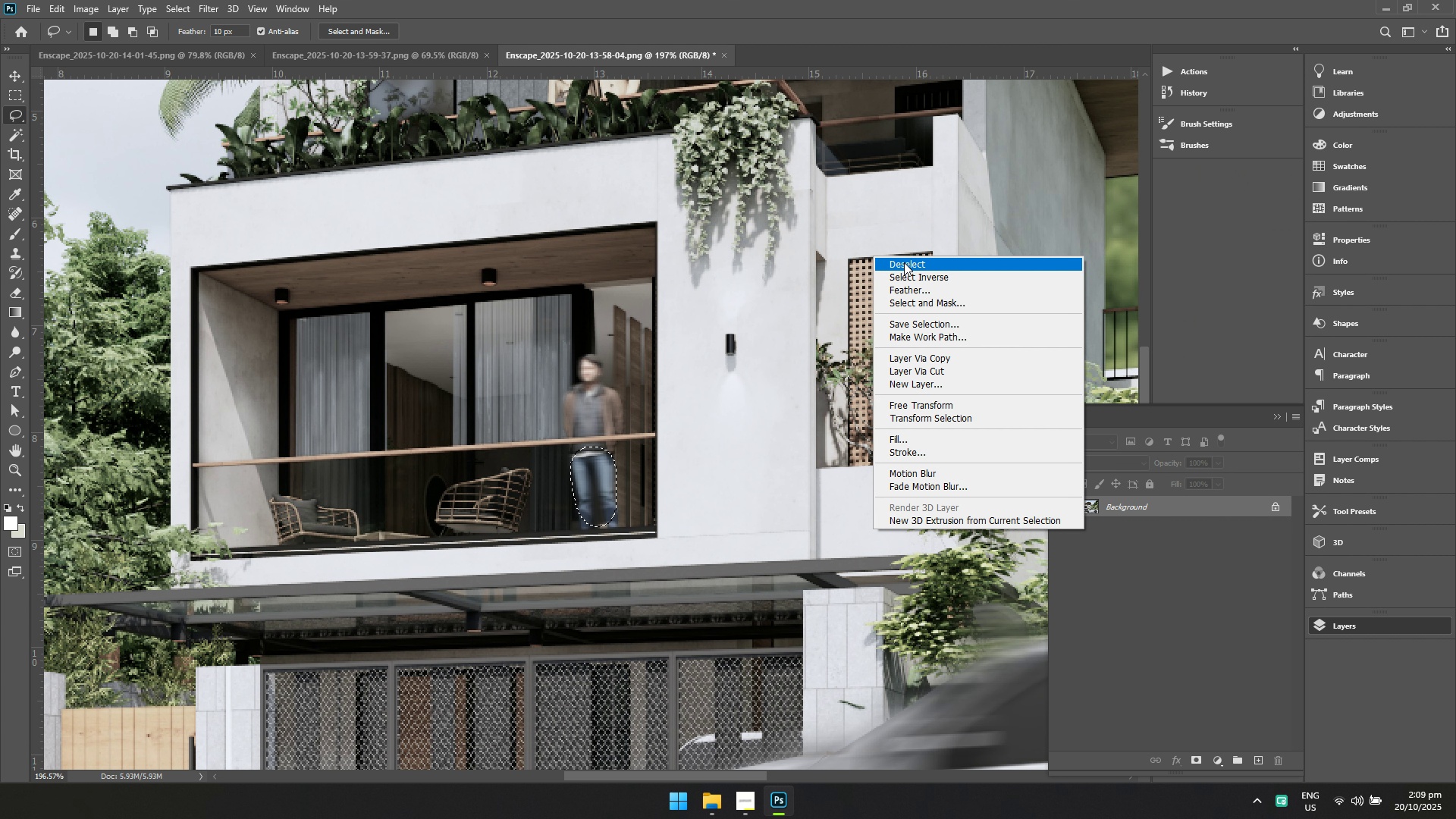 
left_click([904, 262])
 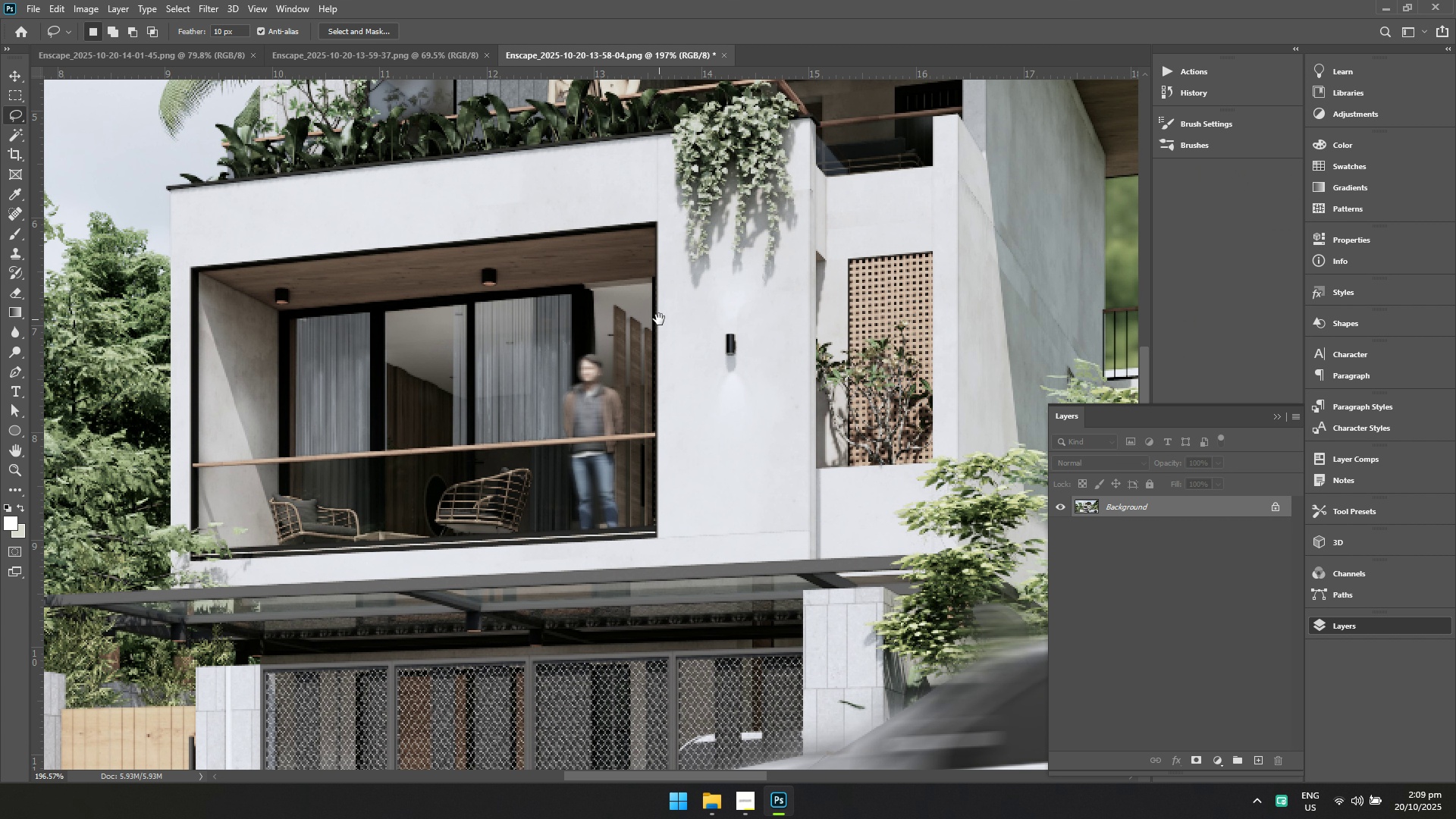 
hold_key(key=Space, duration=0.91)
 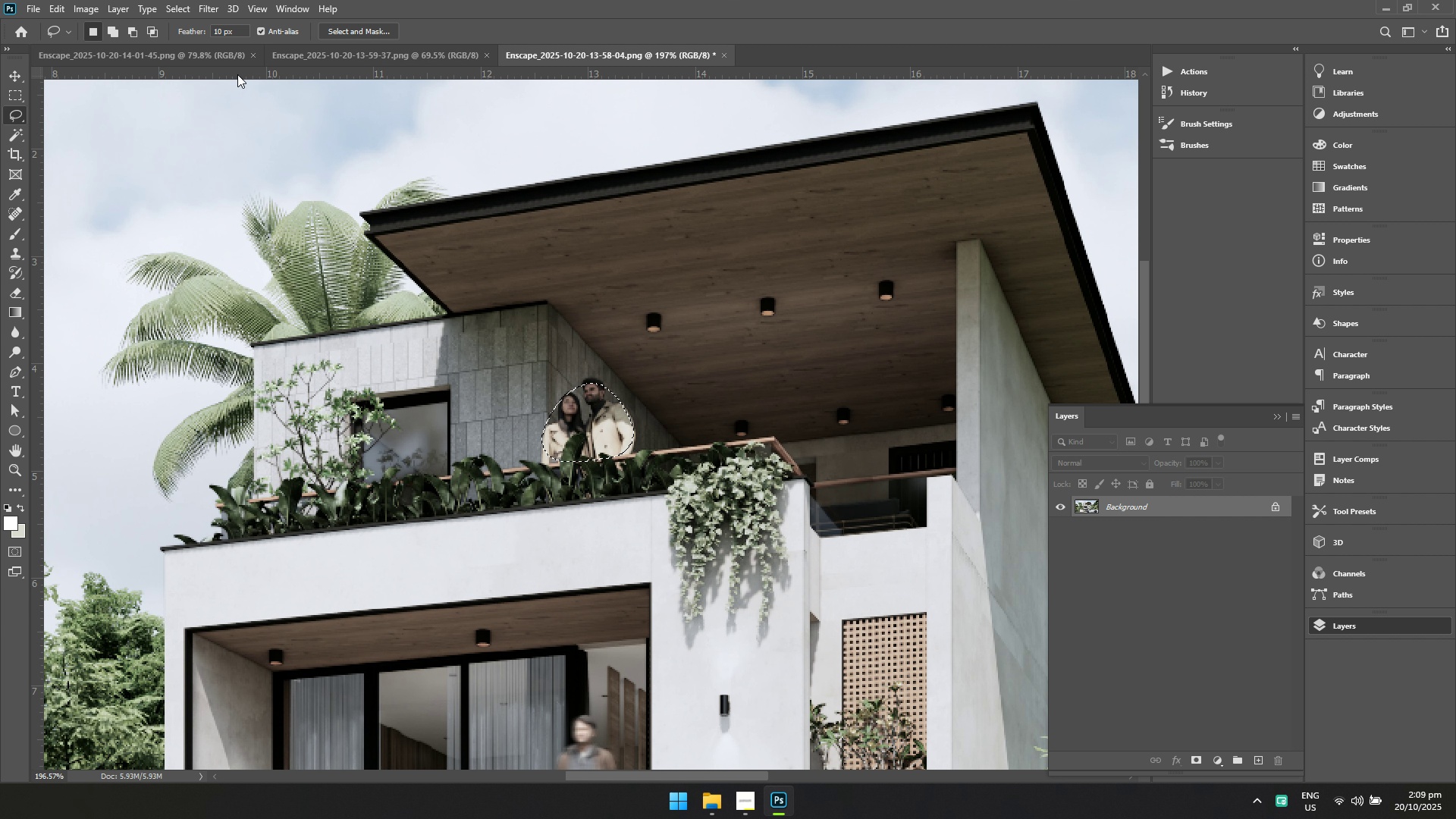 
wait(6.03)
 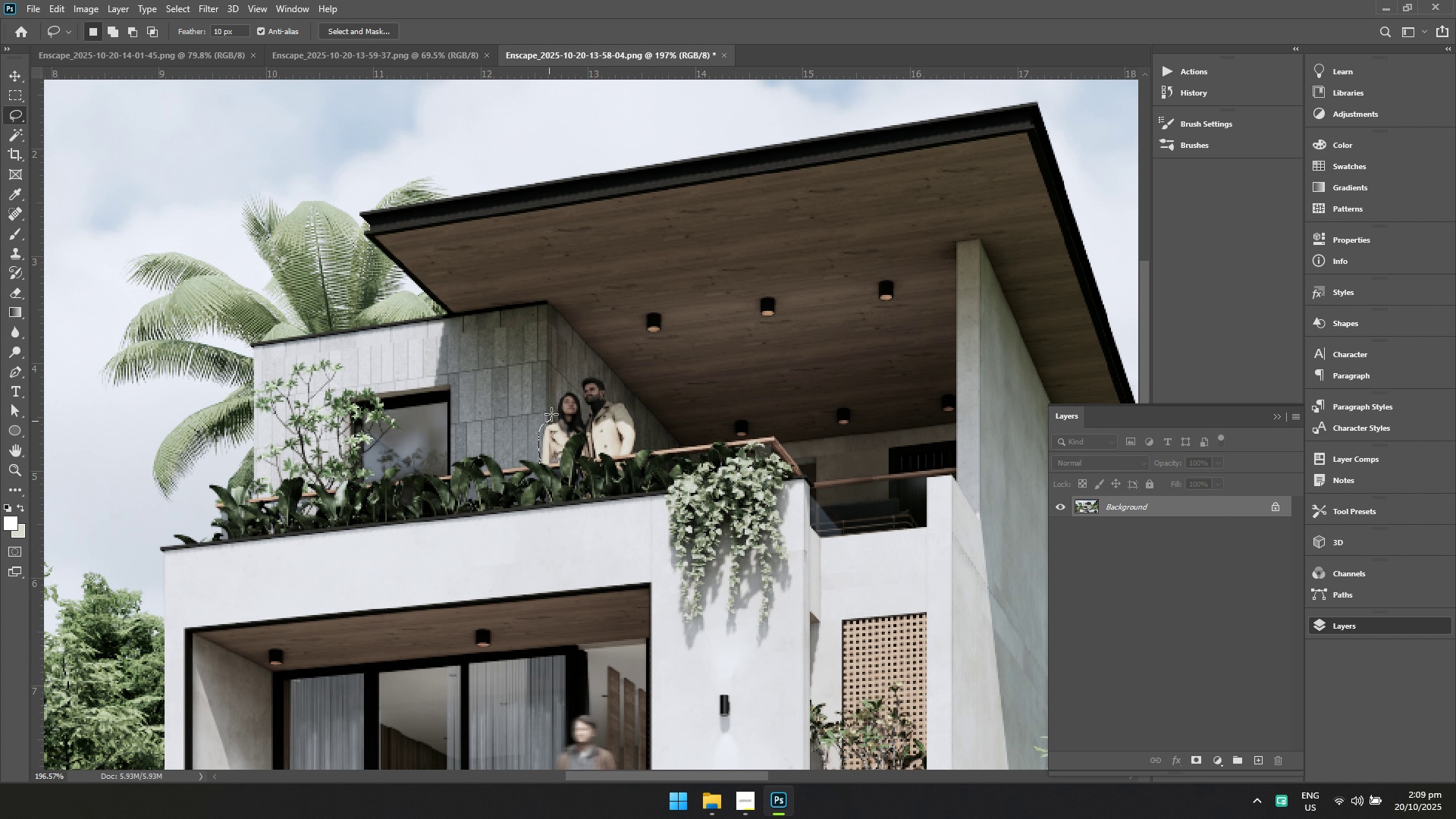 
left_click([246, 182])
 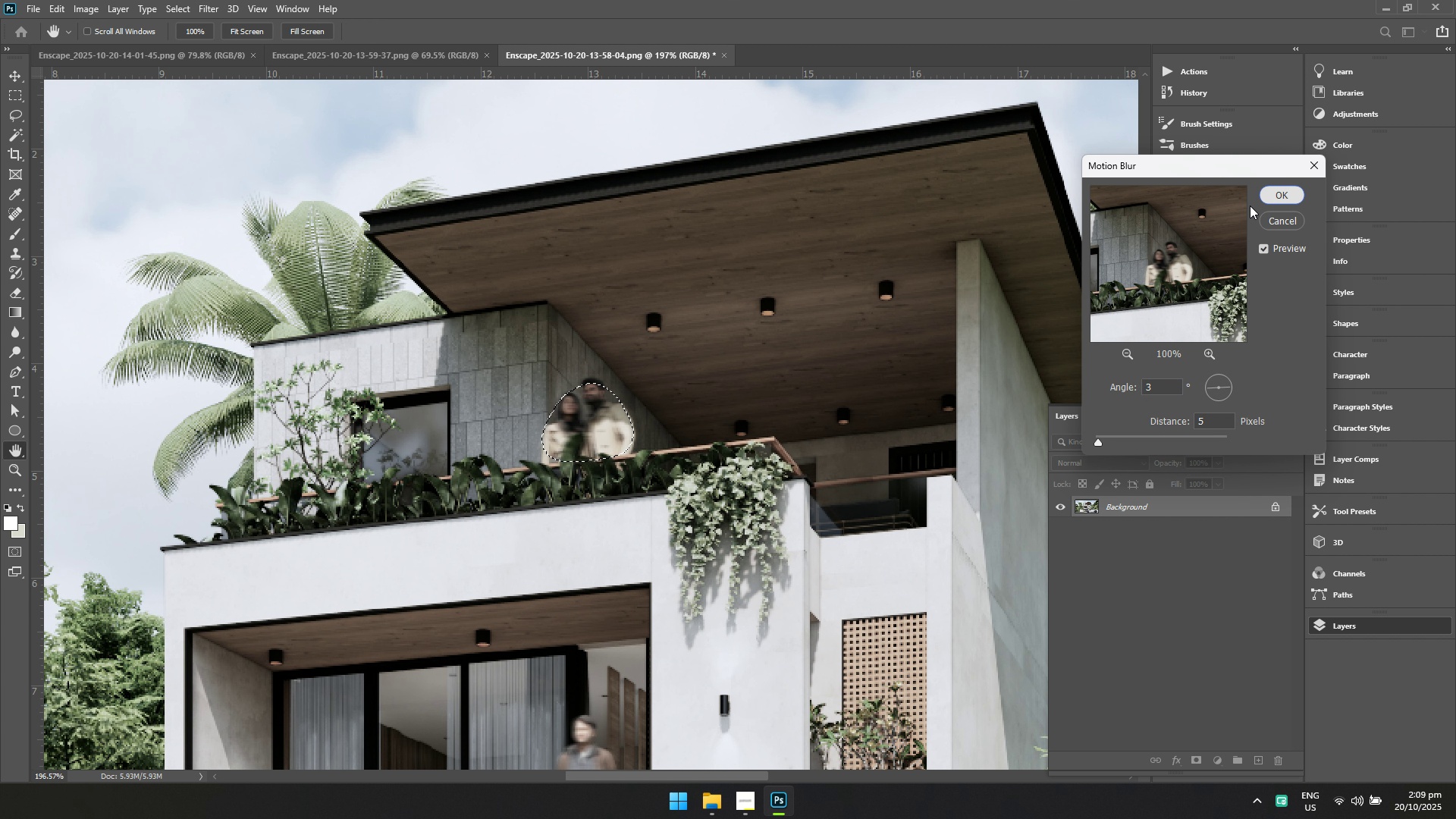 
left_click([783, 312])
 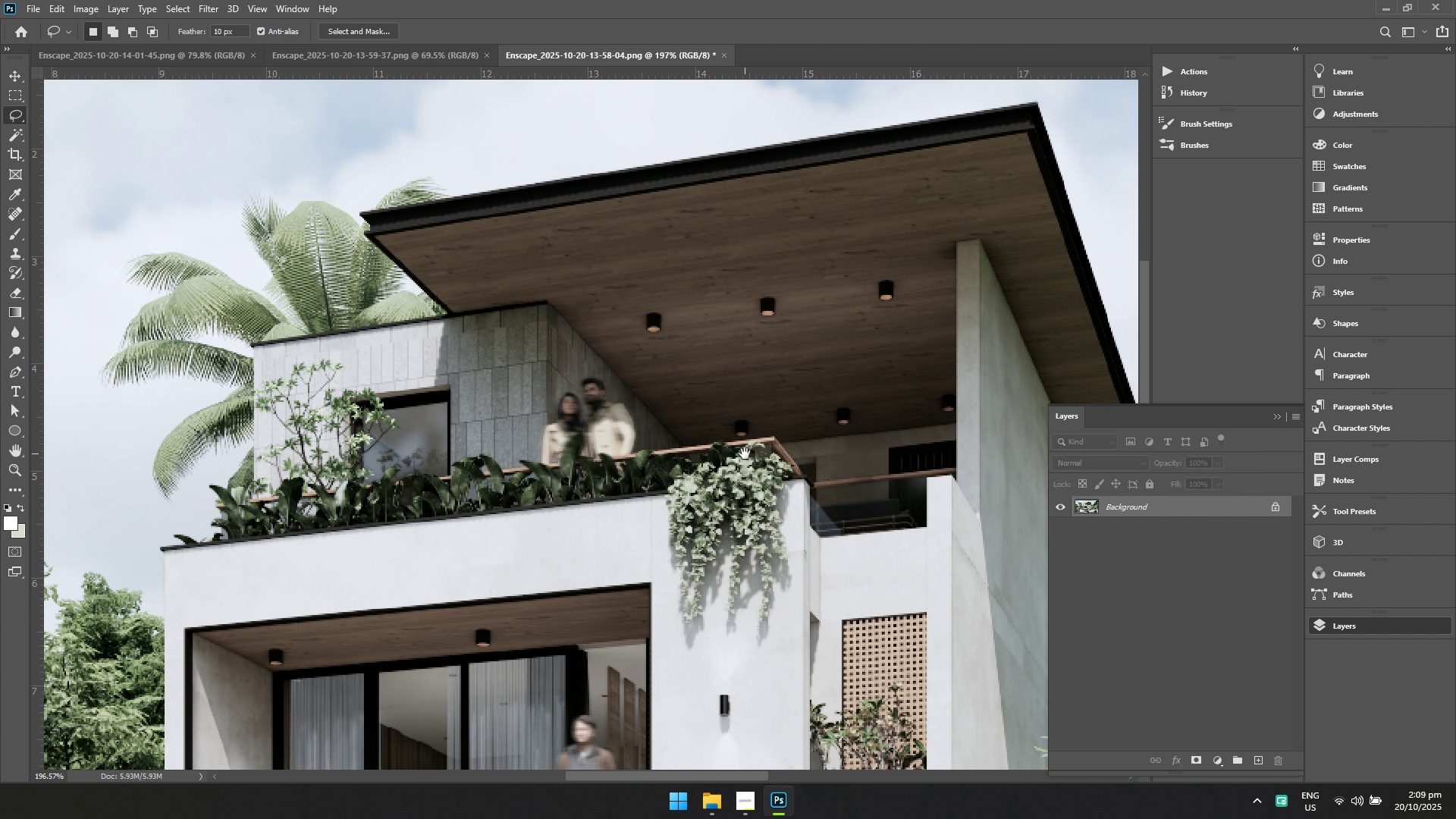 
hold_key(key=Space, duration=0.72)
 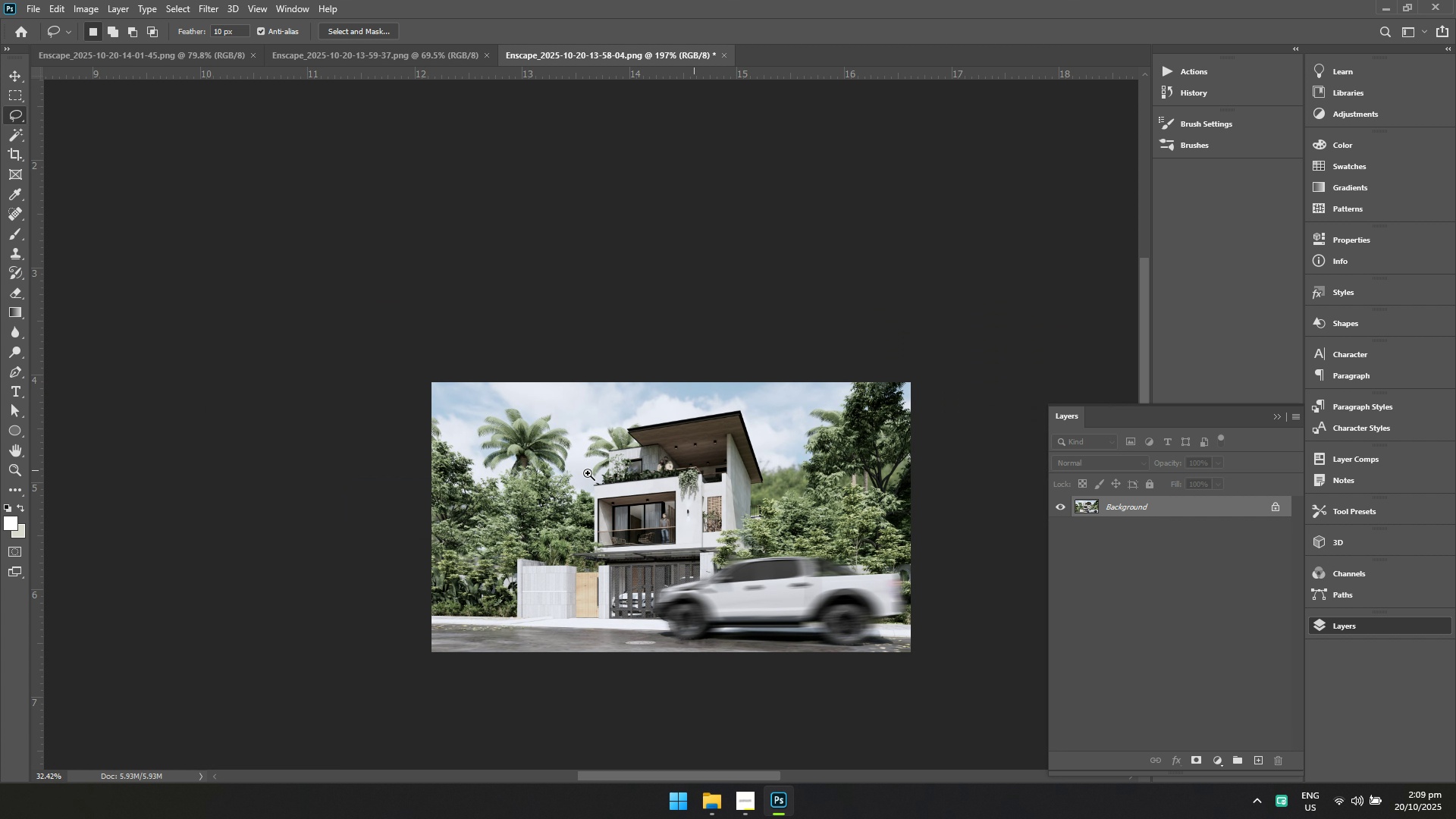 
hold_key(key=ControlLeft, duration=0.47)
 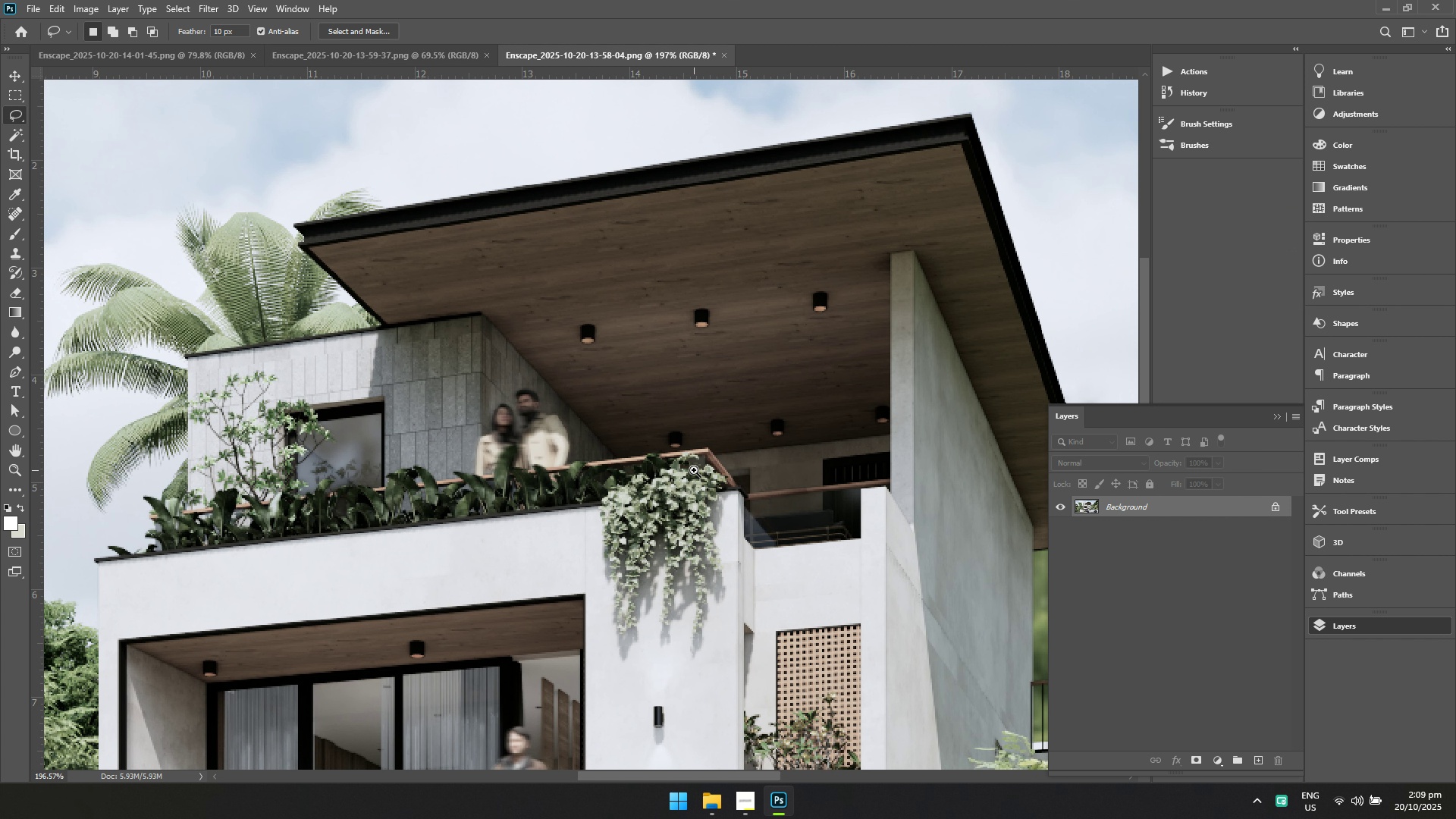 
hold_key(key=Space, duration=0.98)
 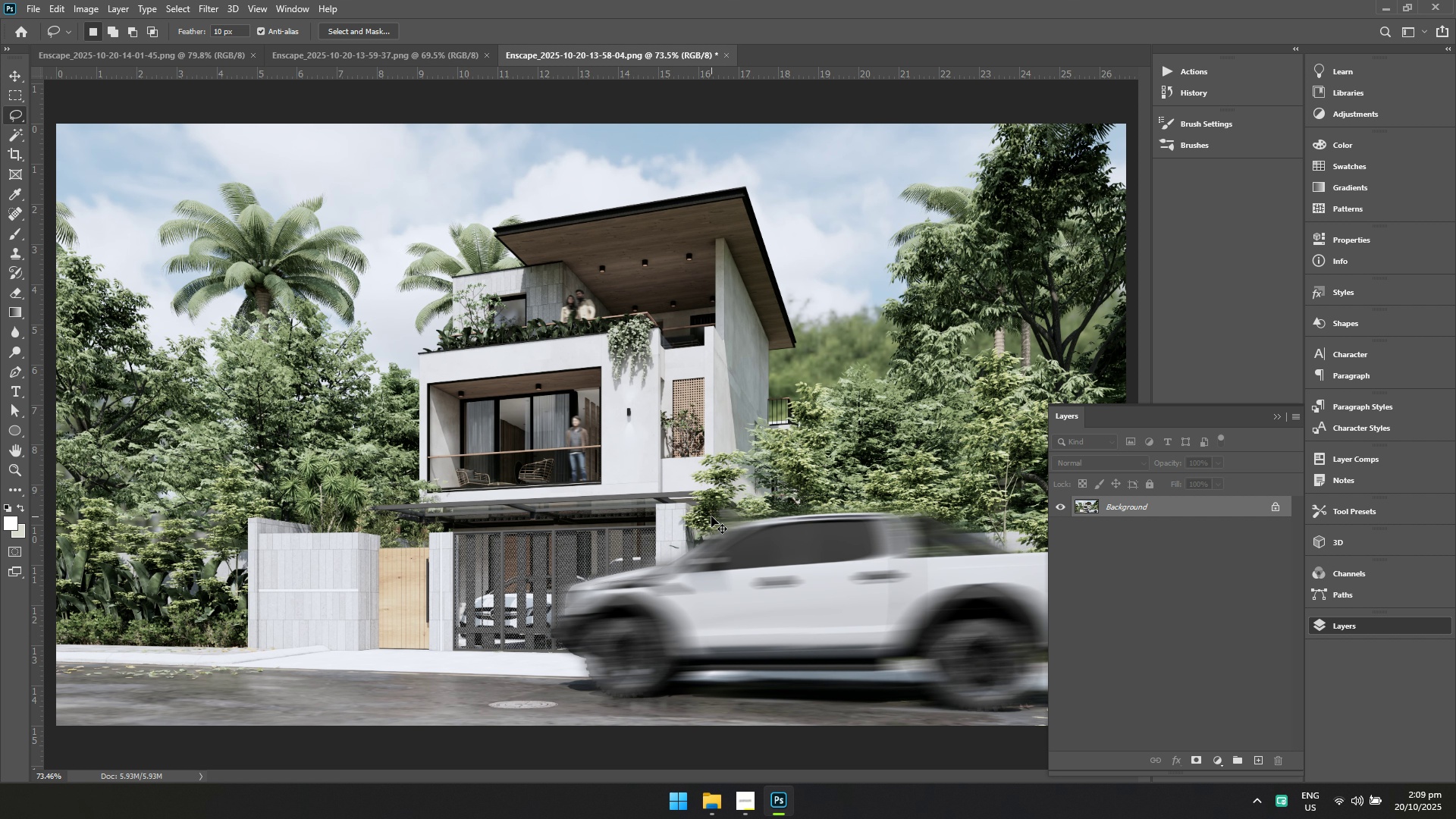 
key(Control+Z)
 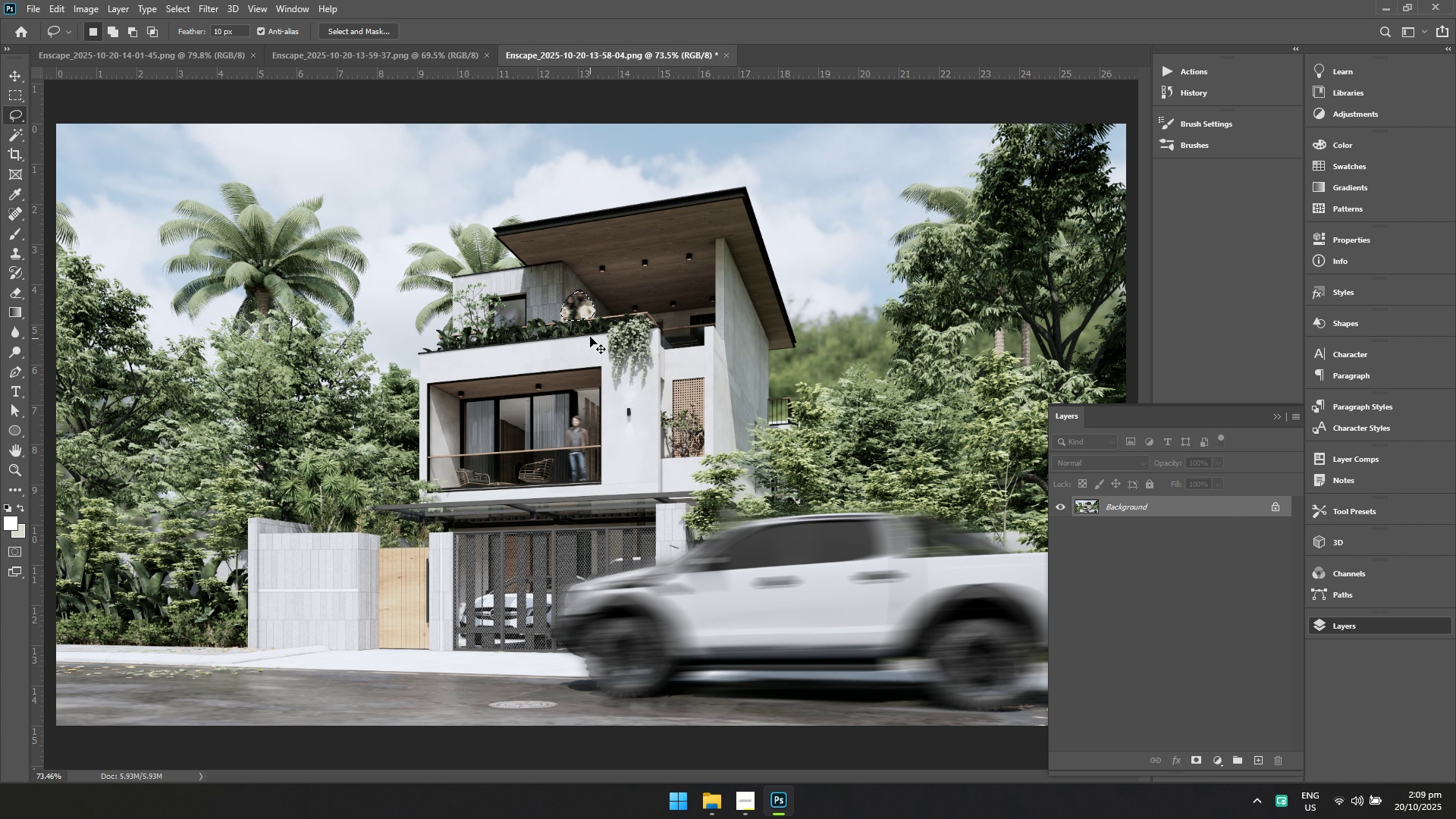 
key(Control+Z)
 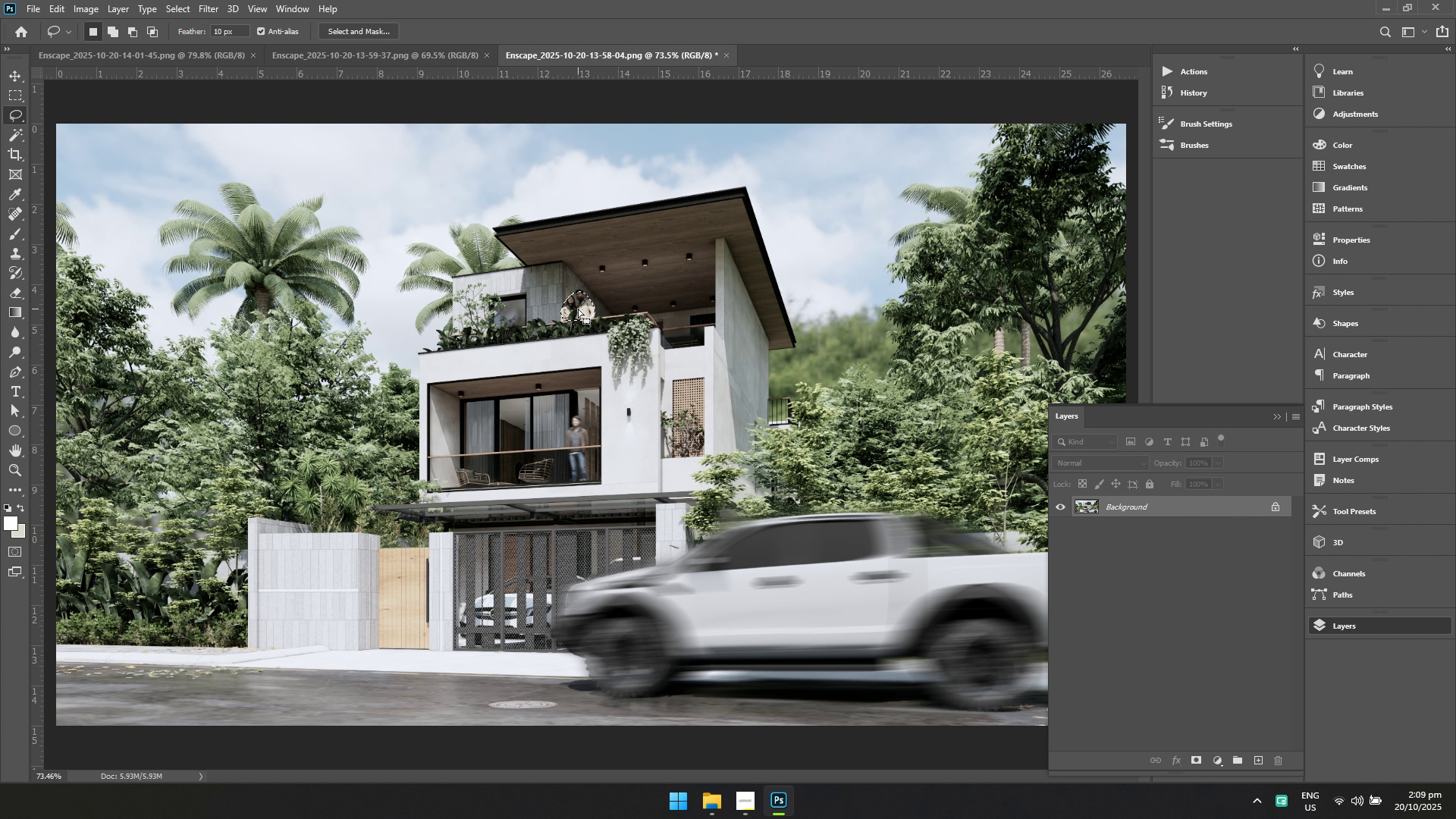 
hold_key(key=ControlLeft, duration=0.61)
 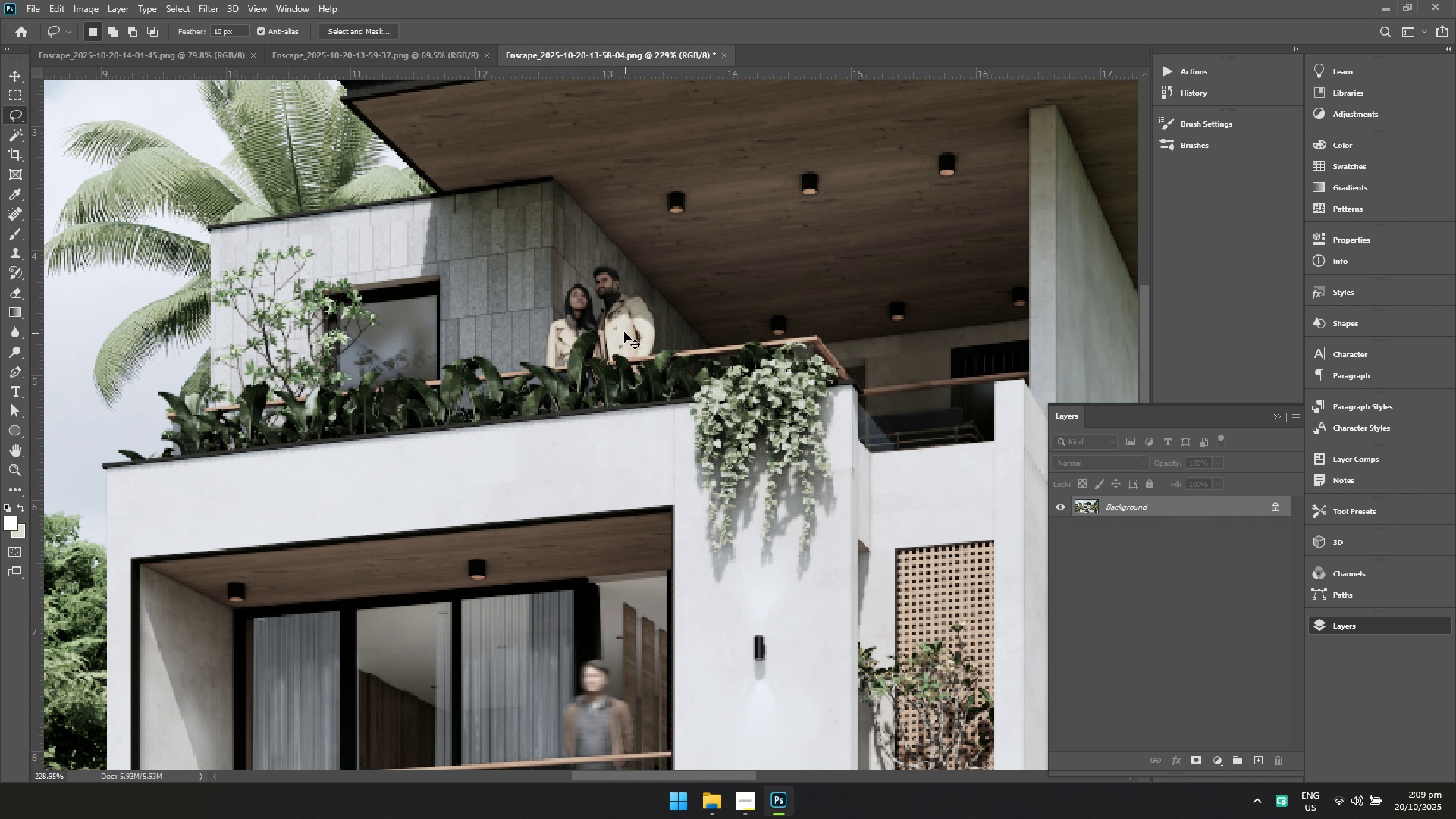 
hold_key(key=Space, duration=0.55)
 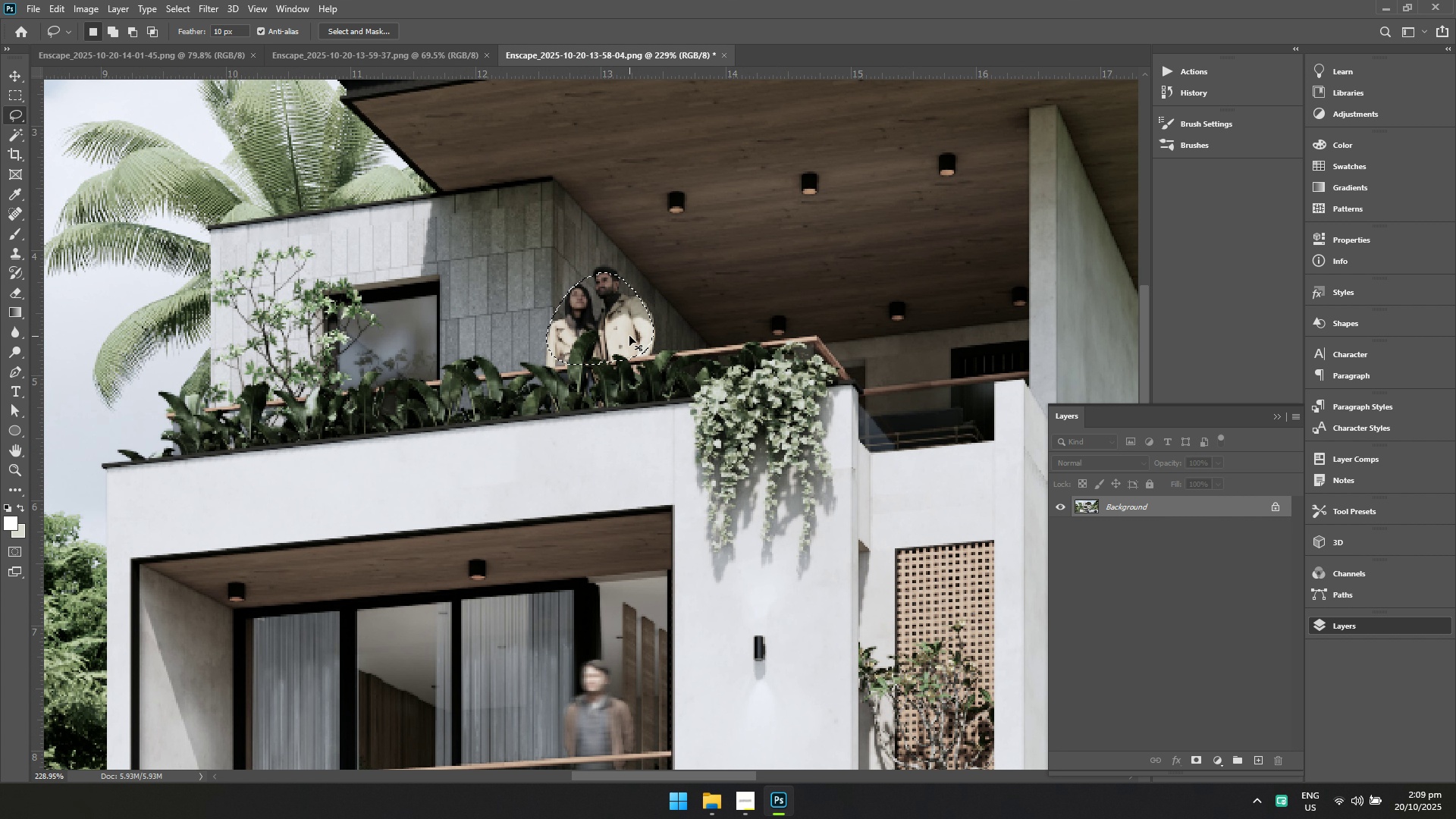 
key(Control+ControlLeft)
 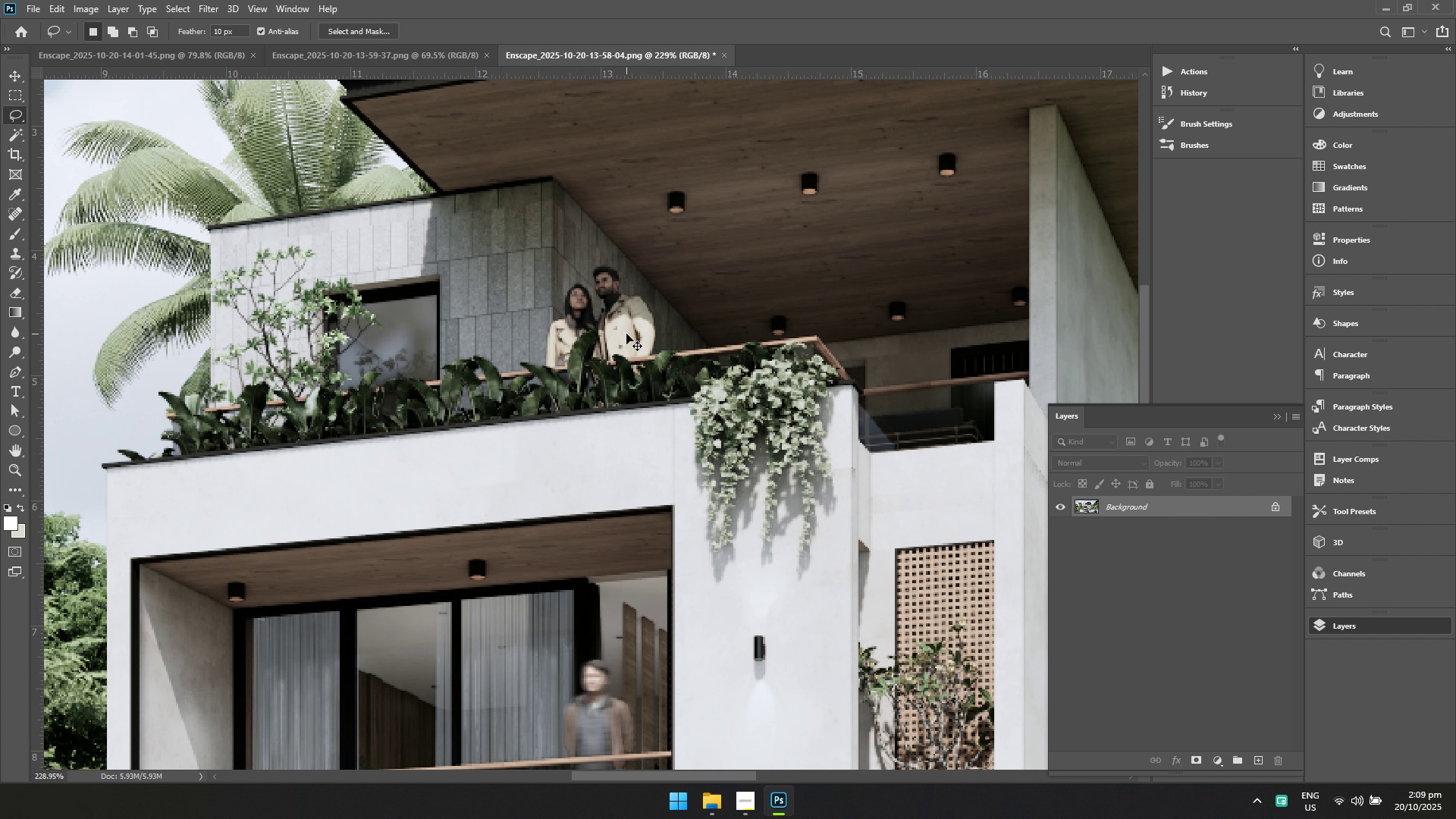 
key(Control+Z)